 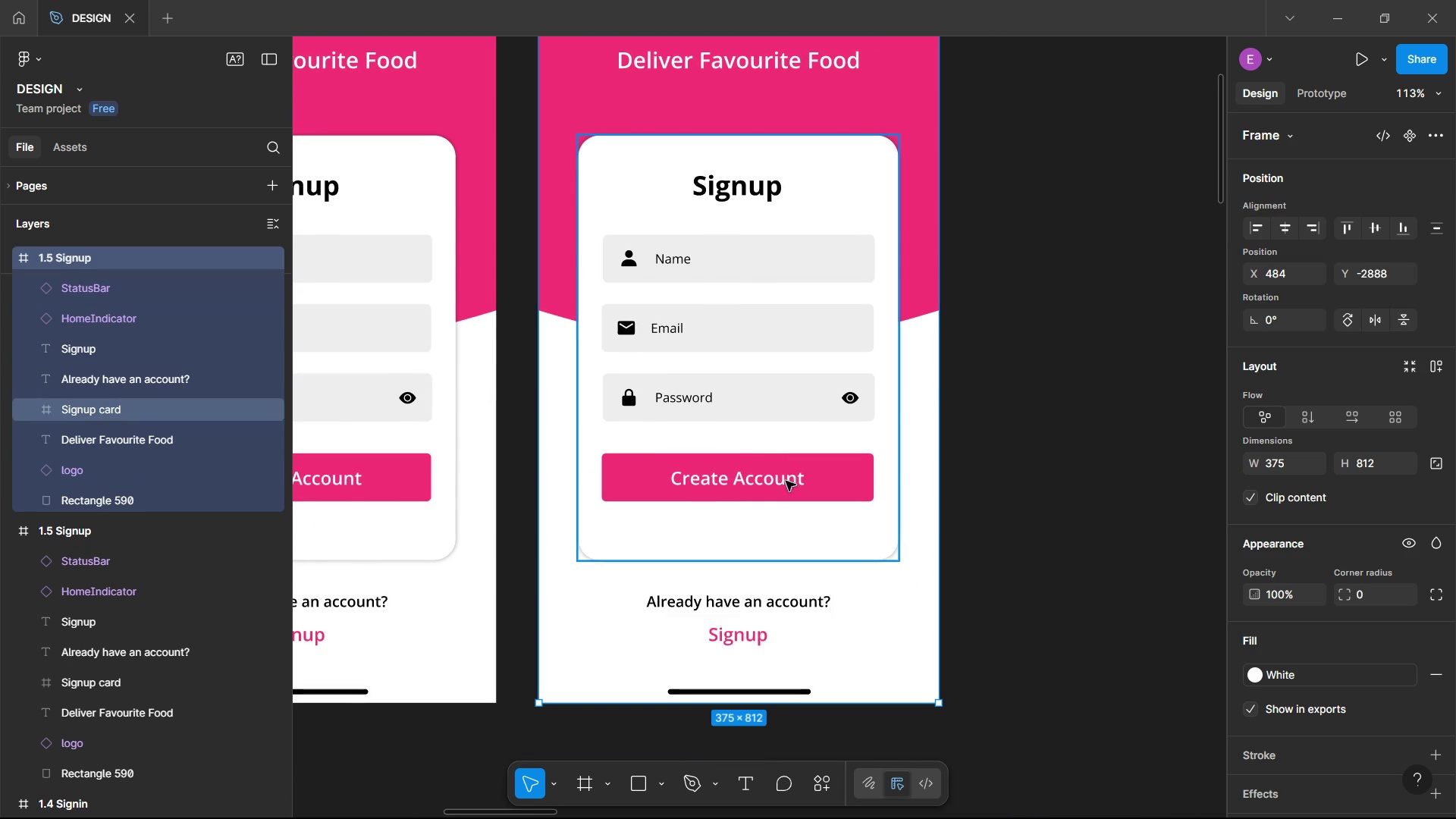 
left_click([780, 613])
 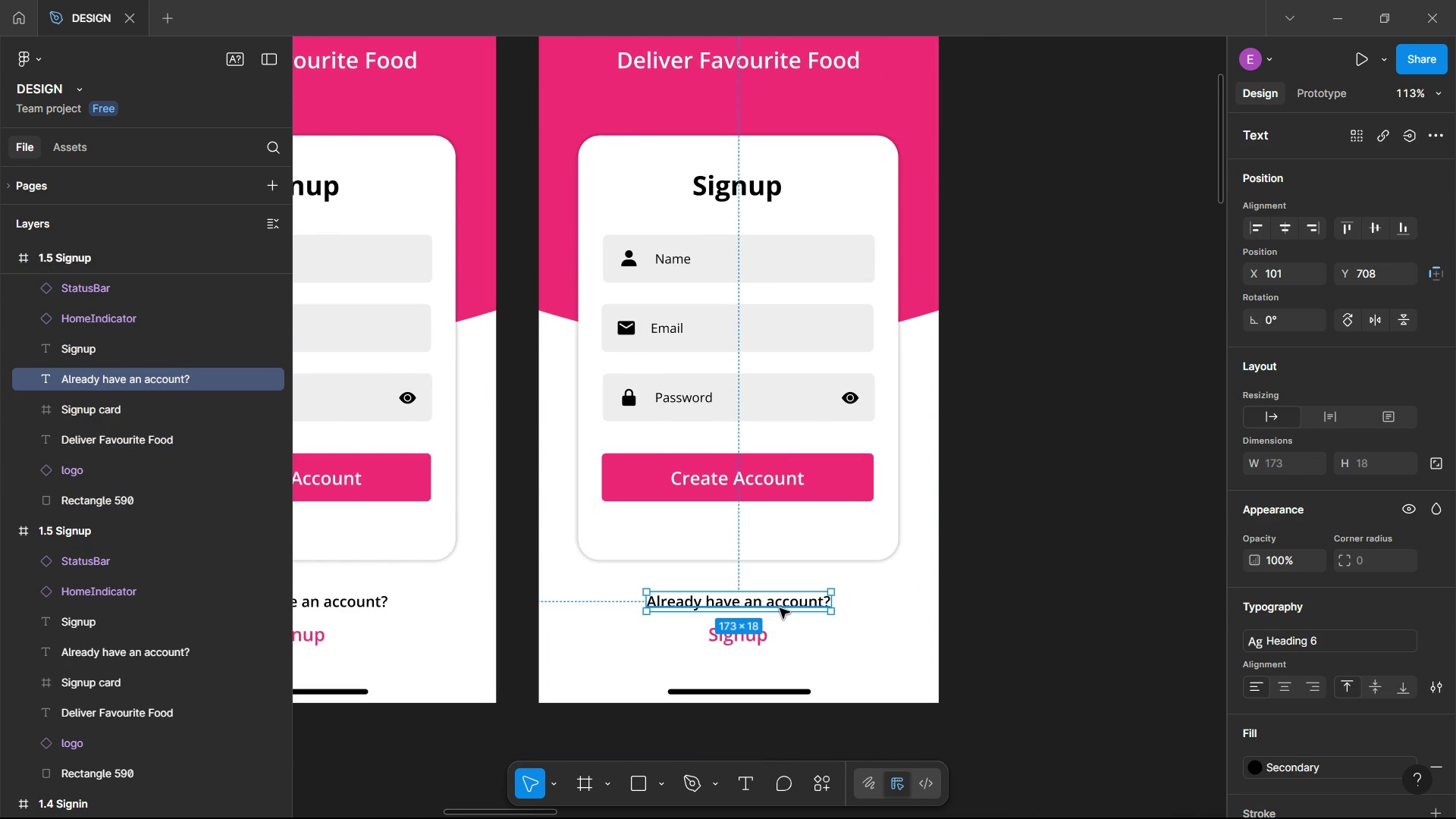 
left_click([780, 608])
 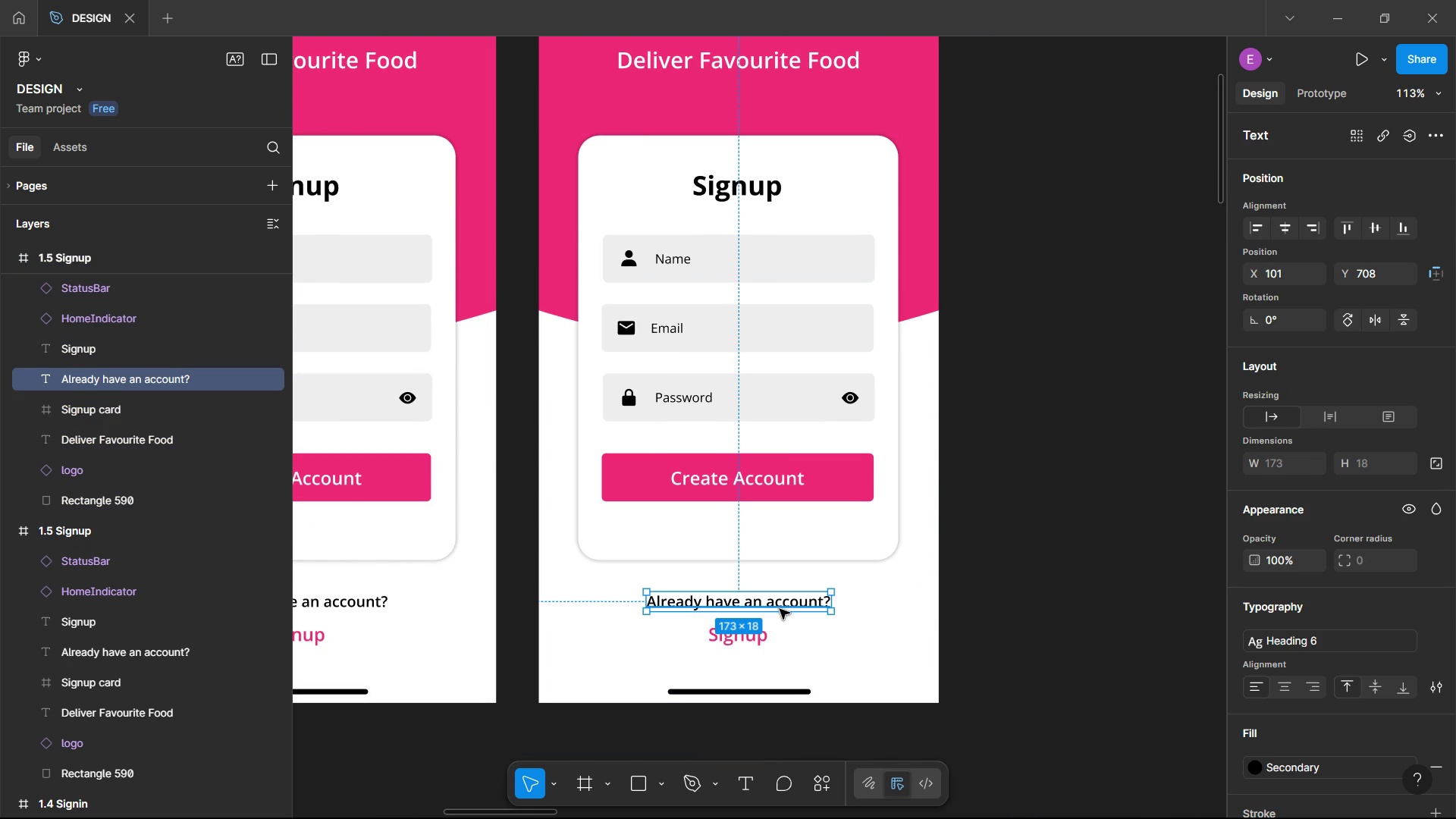 
key(Delete)
 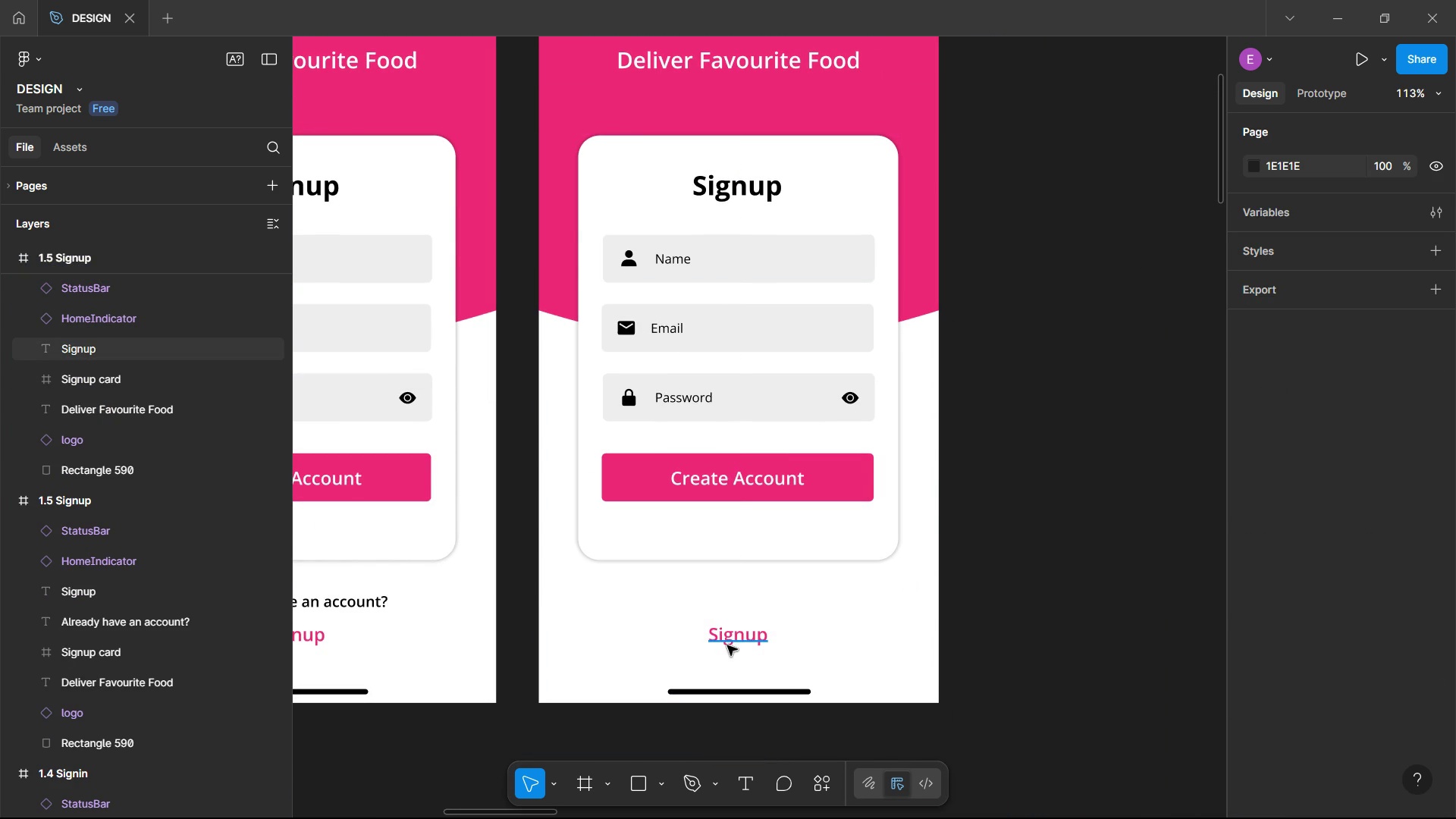 
key(Delete)
 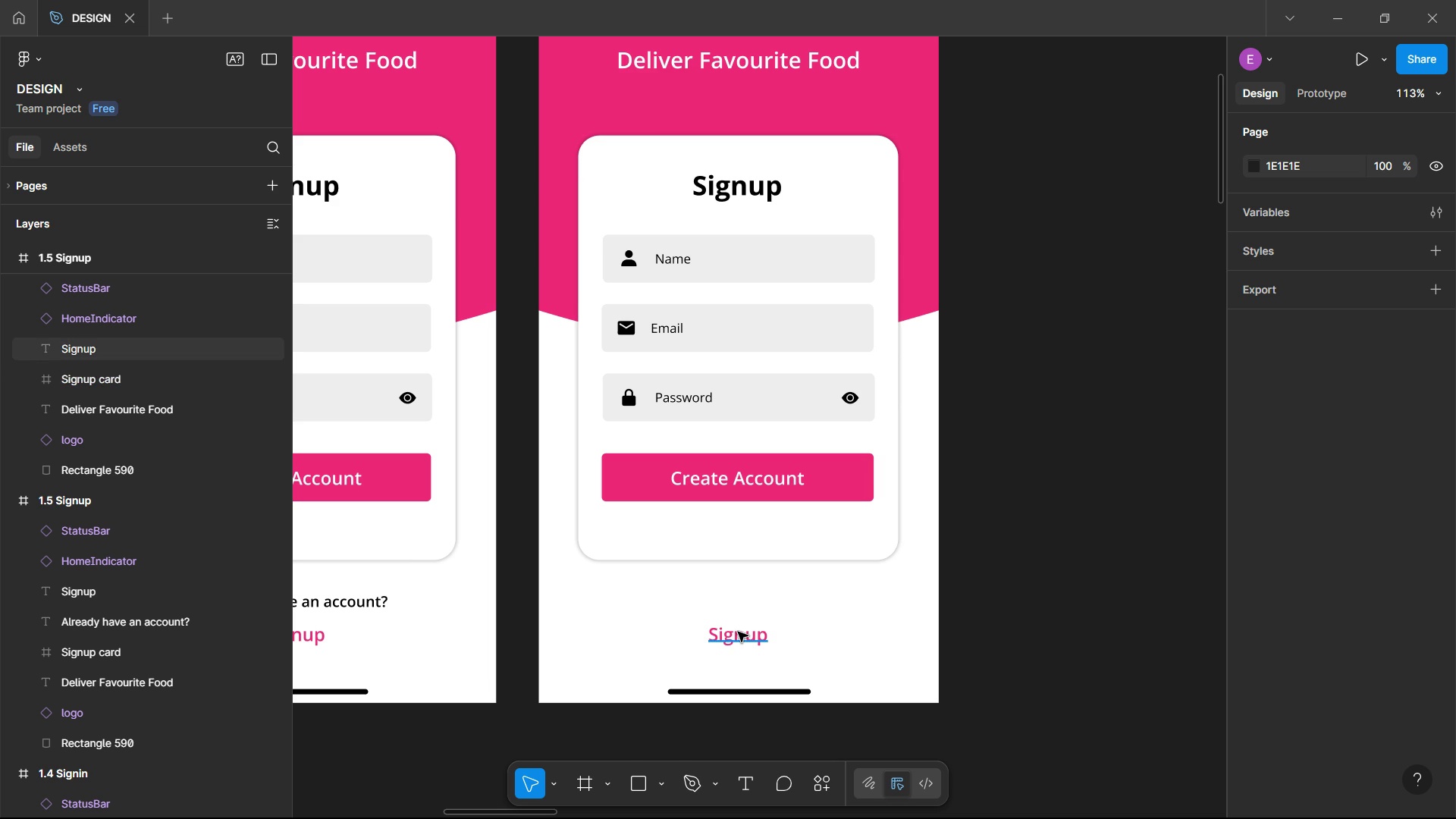 
key(Delete)
 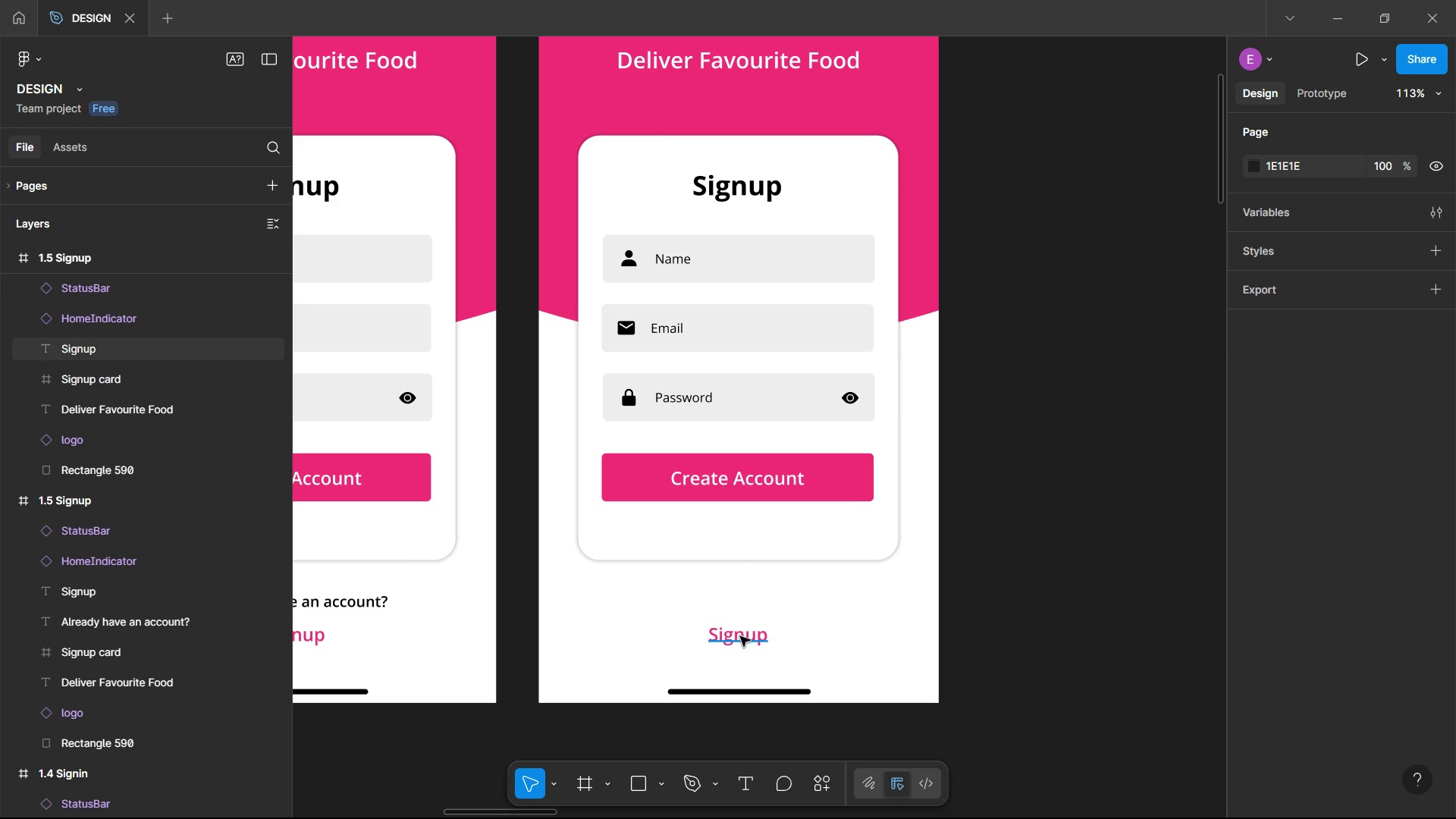 
left_click([740, 636])
 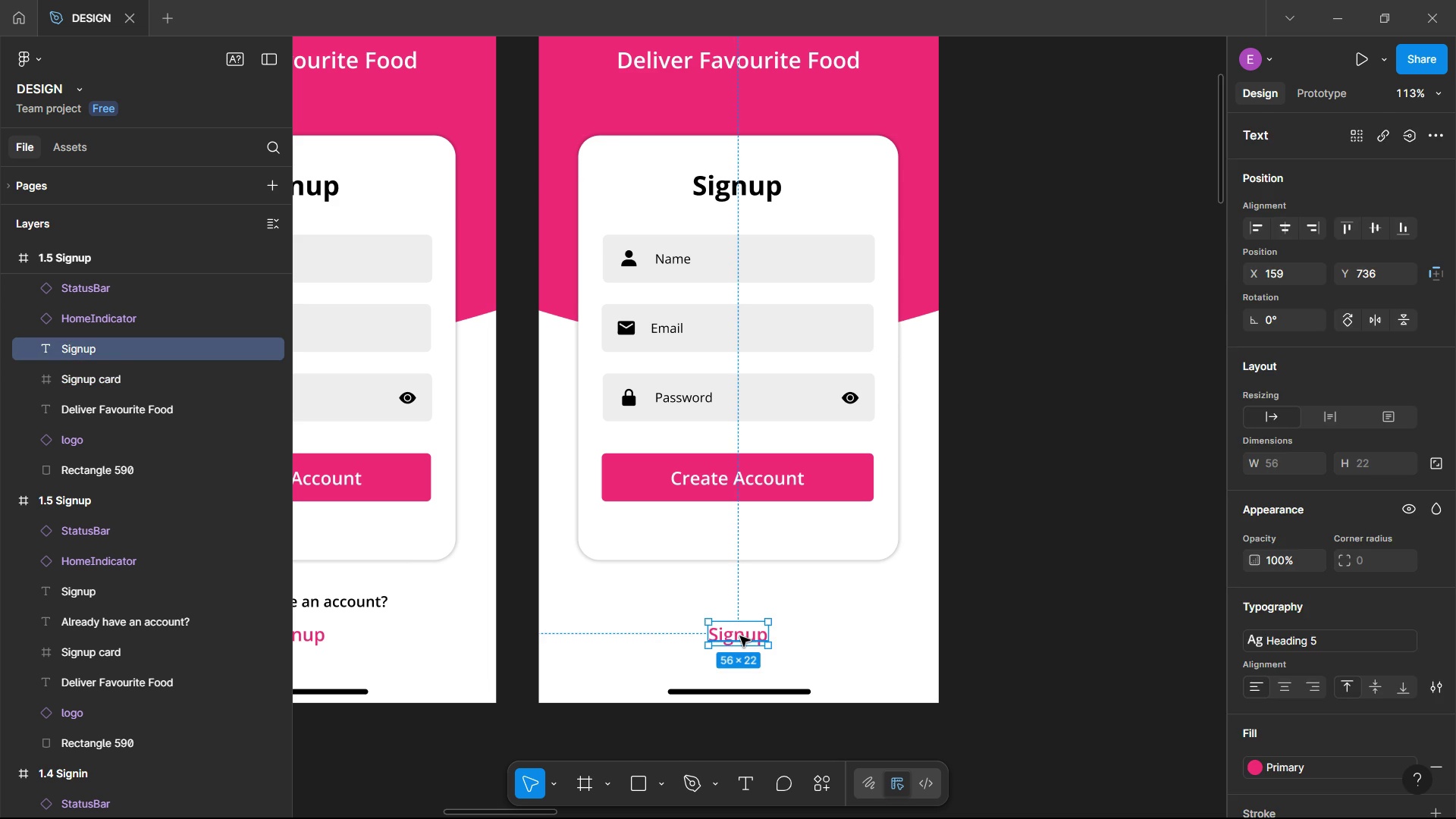 
key(Delete)
 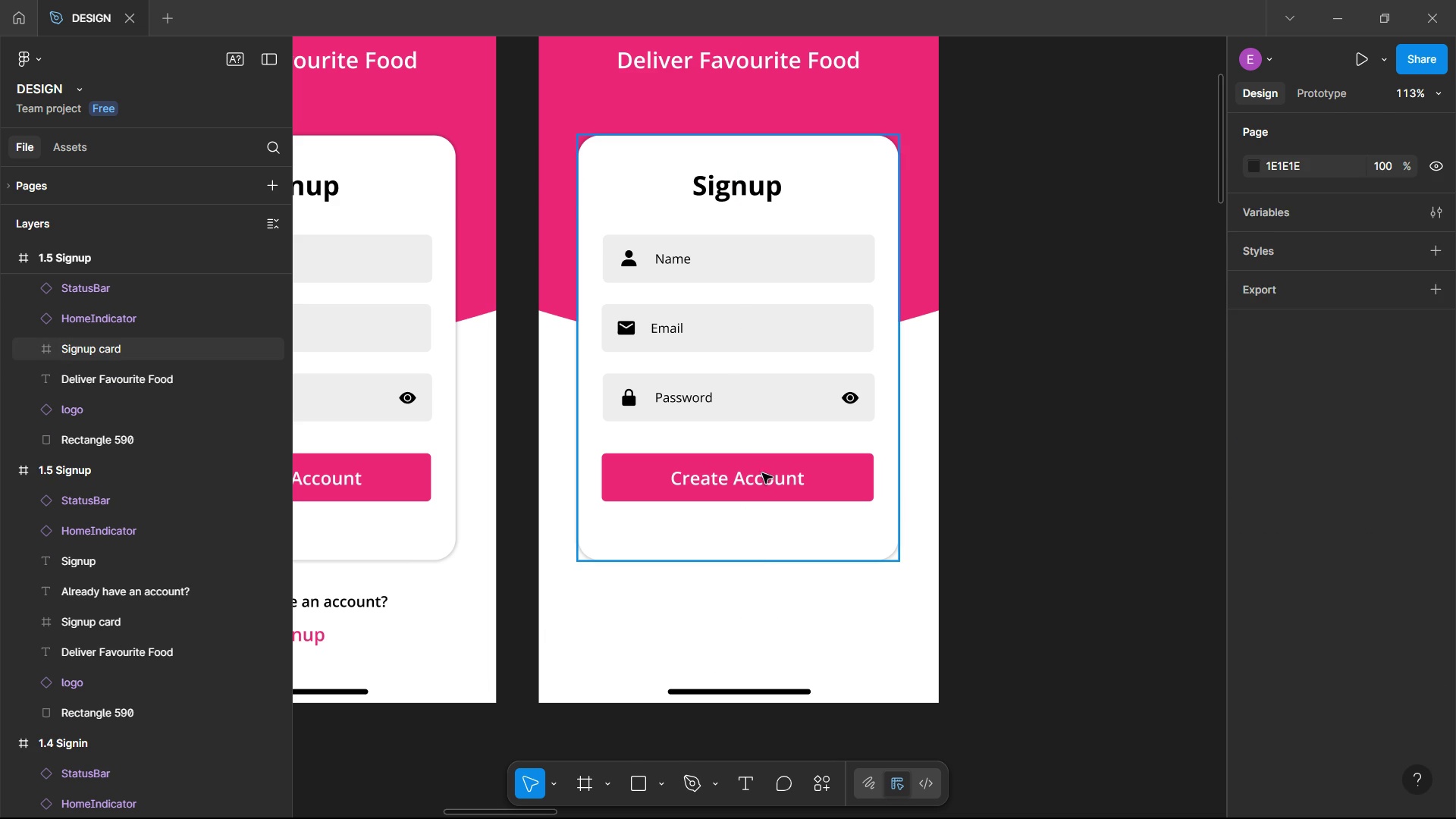 
left_click([759, 475])
 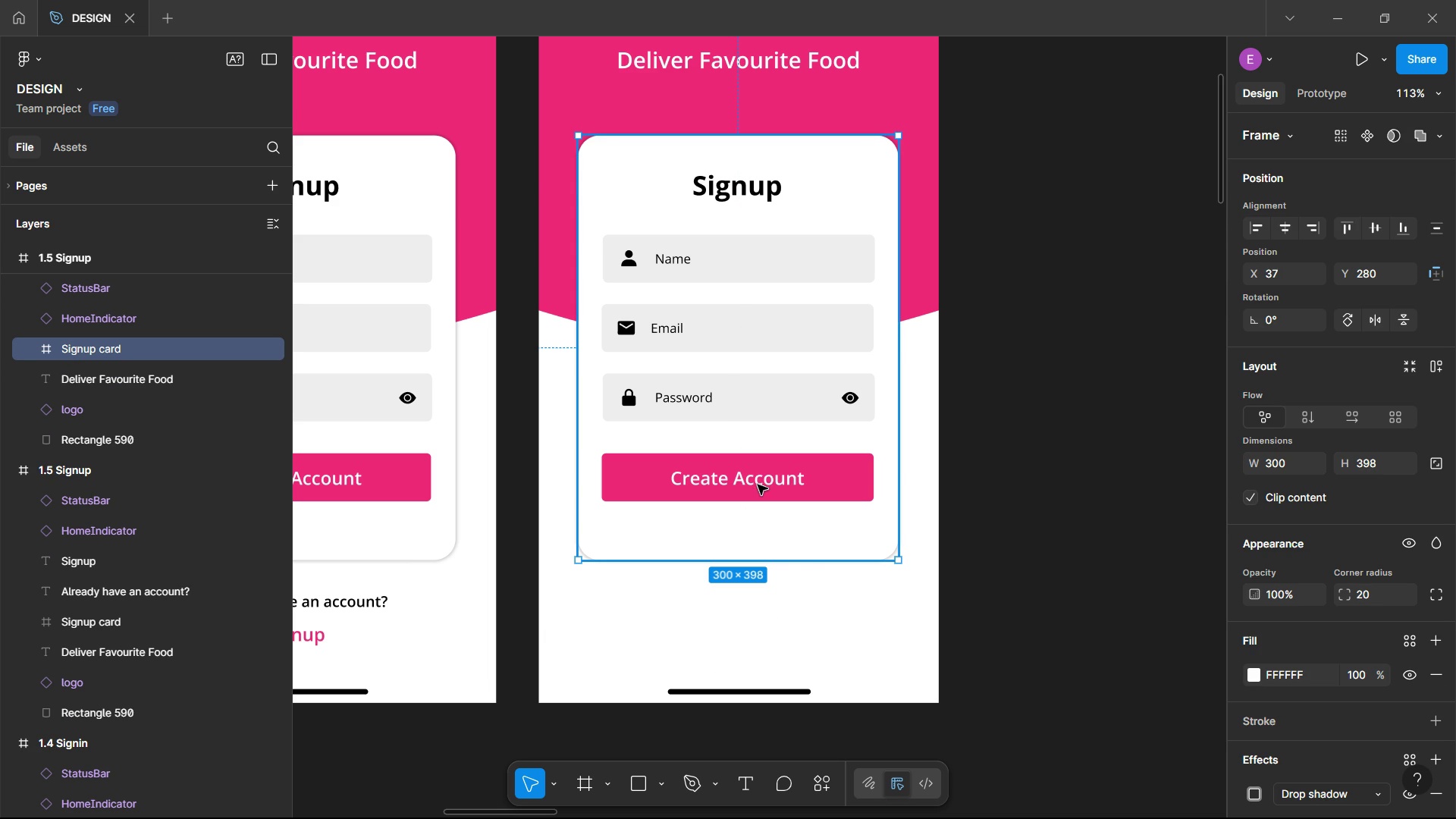 
left_click([843, 486])
 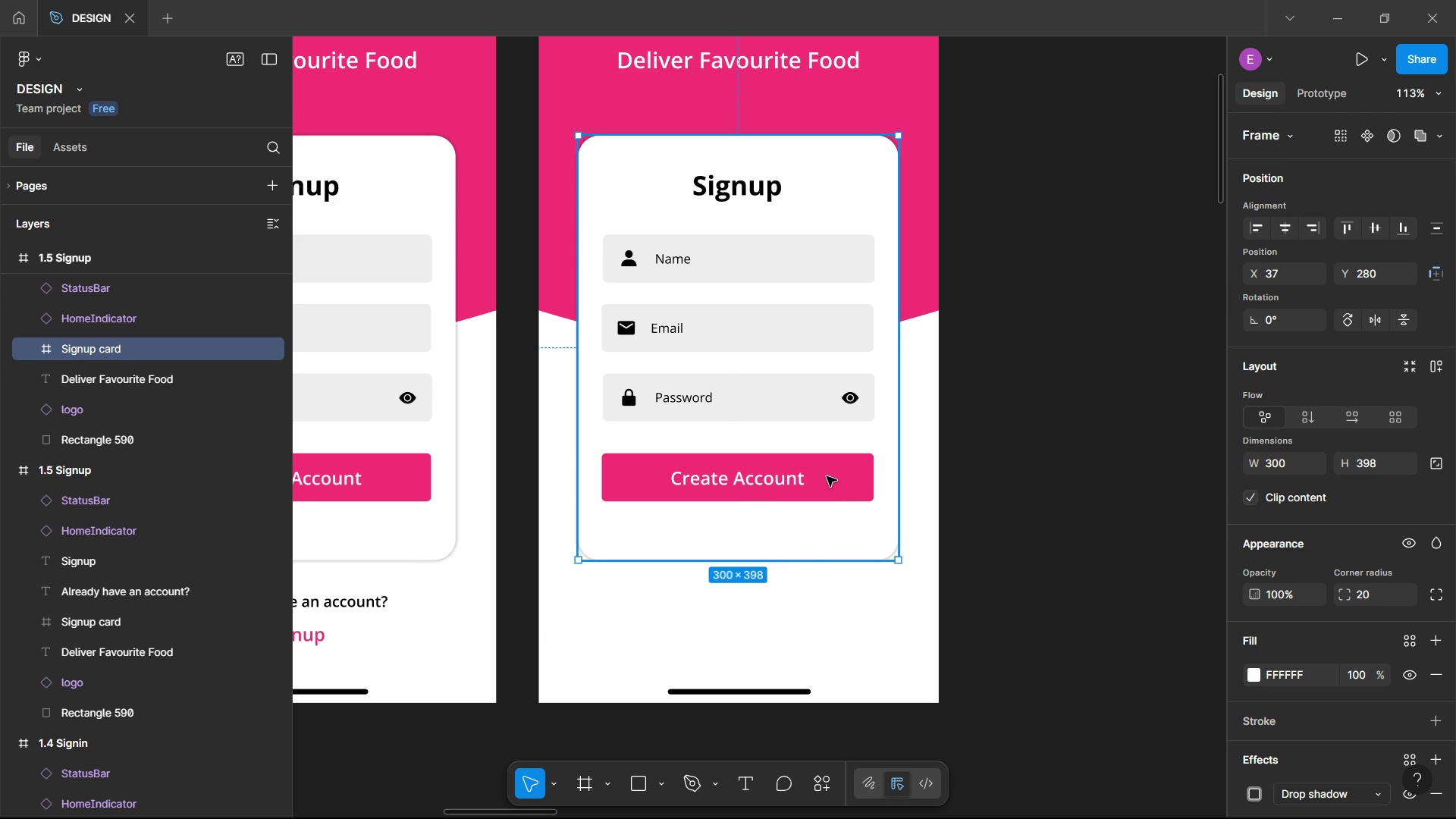 
double_click([827, 476])
 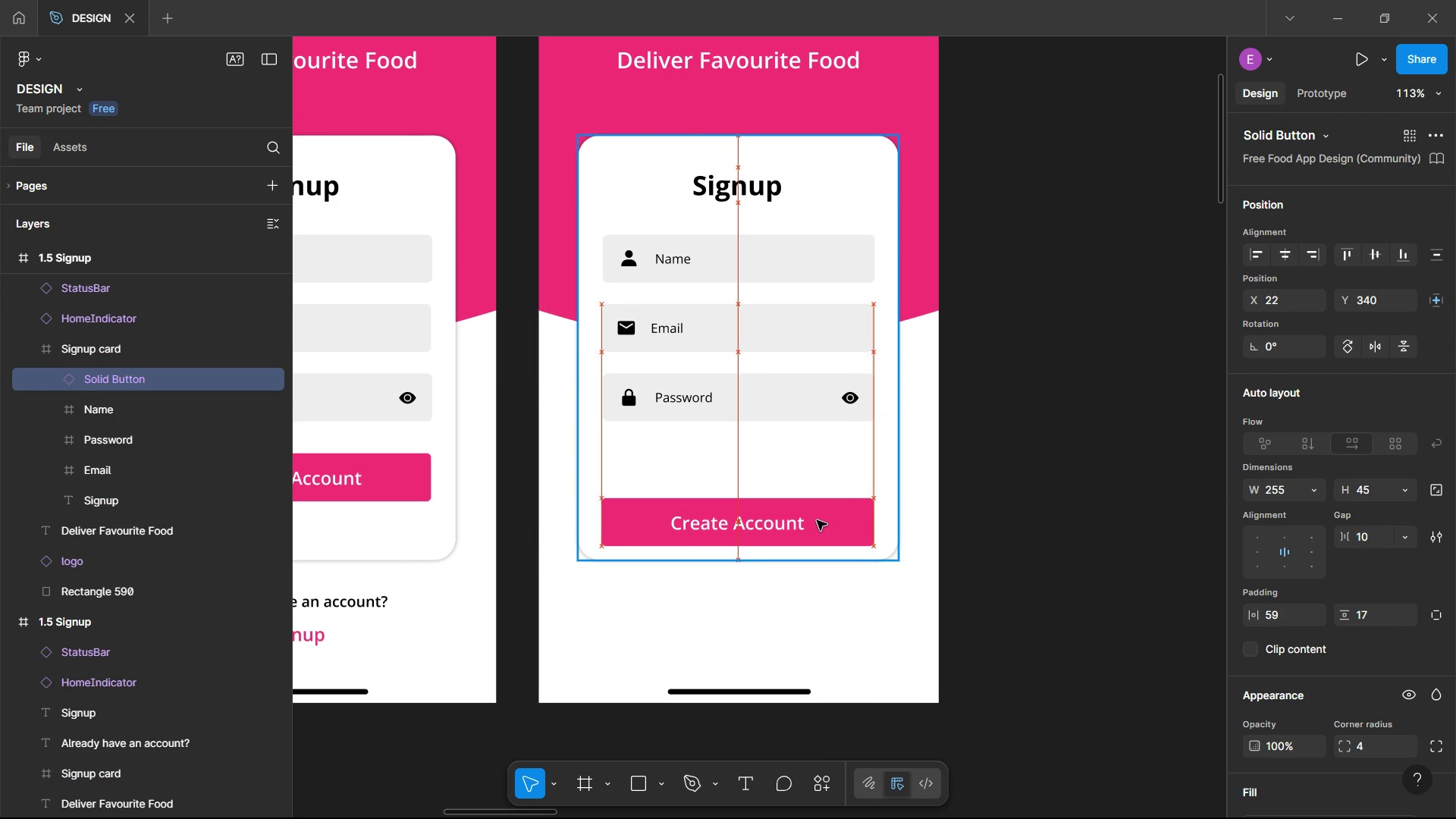 
wait(5.36)
 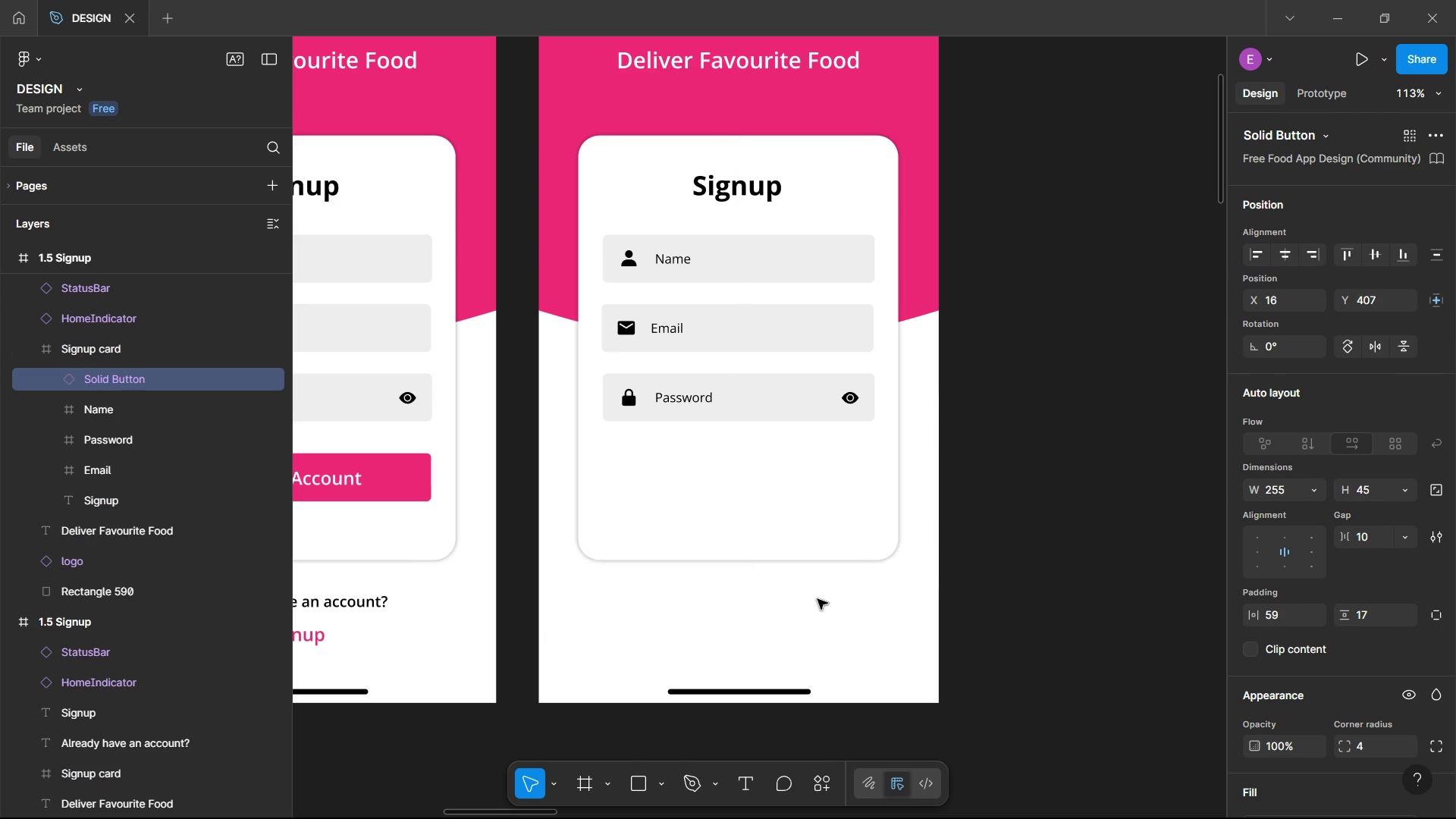 
left_click([779, 413])
 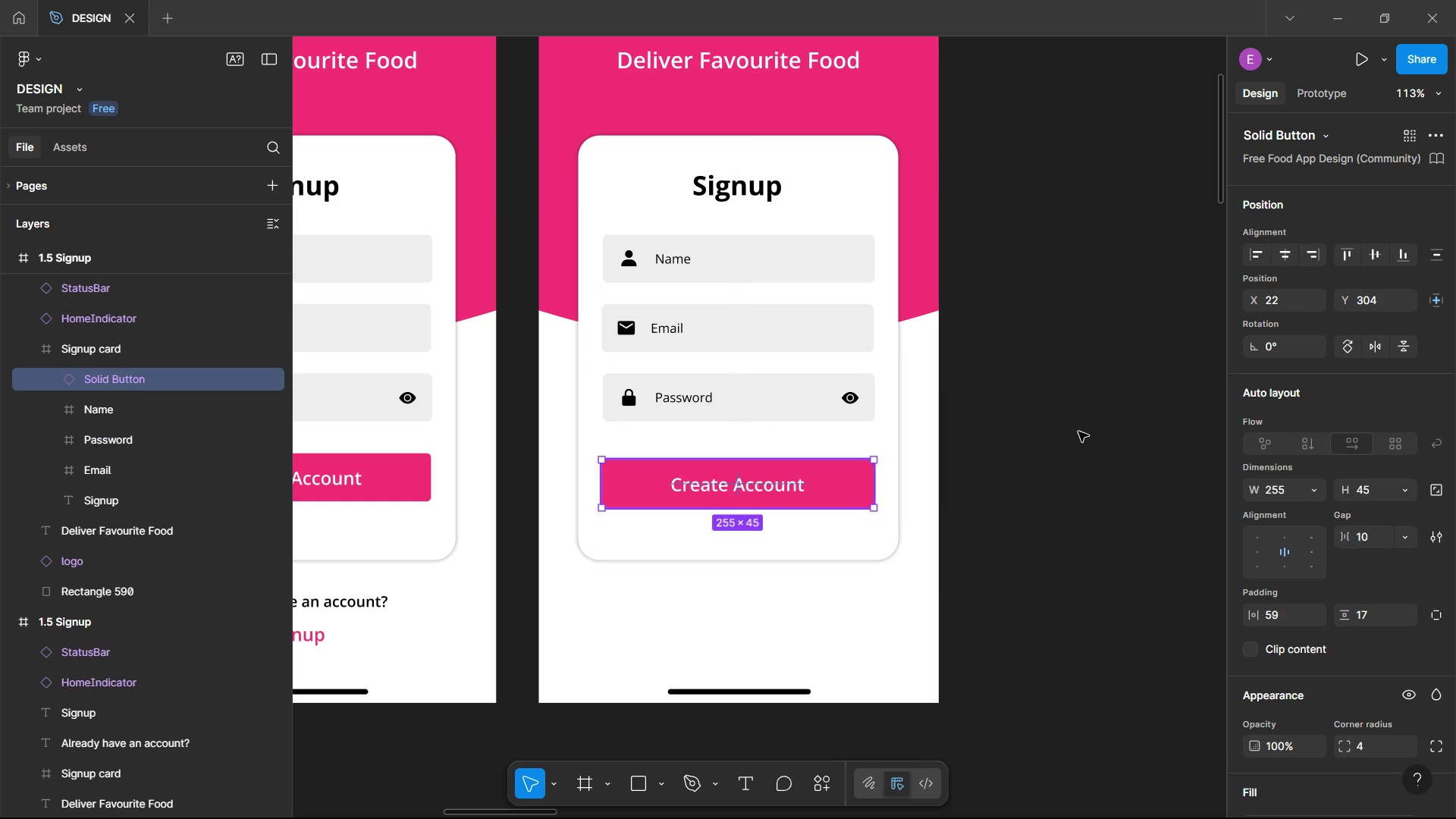 
wait(5.92)
 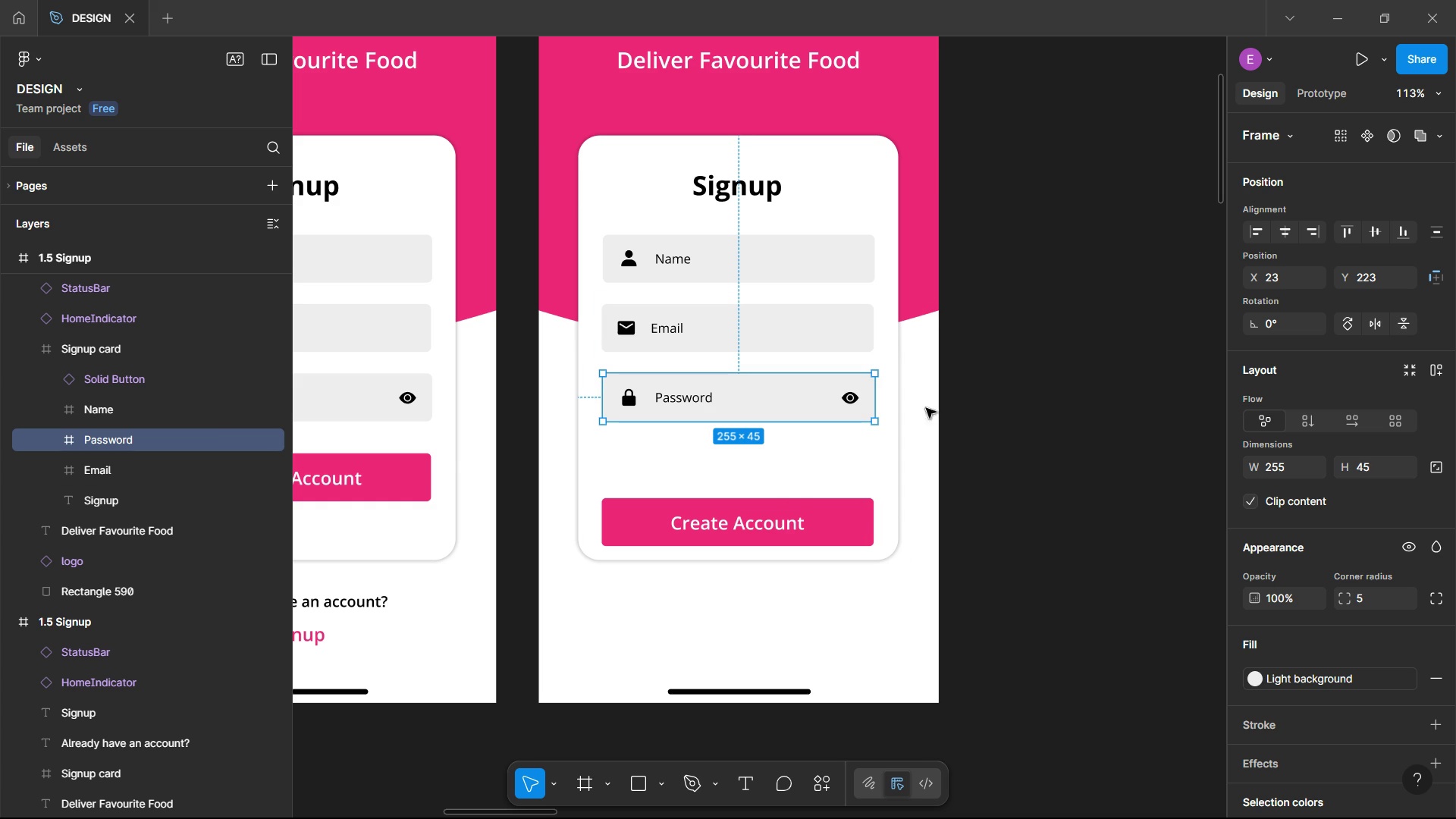 
double_click([723, 202])
 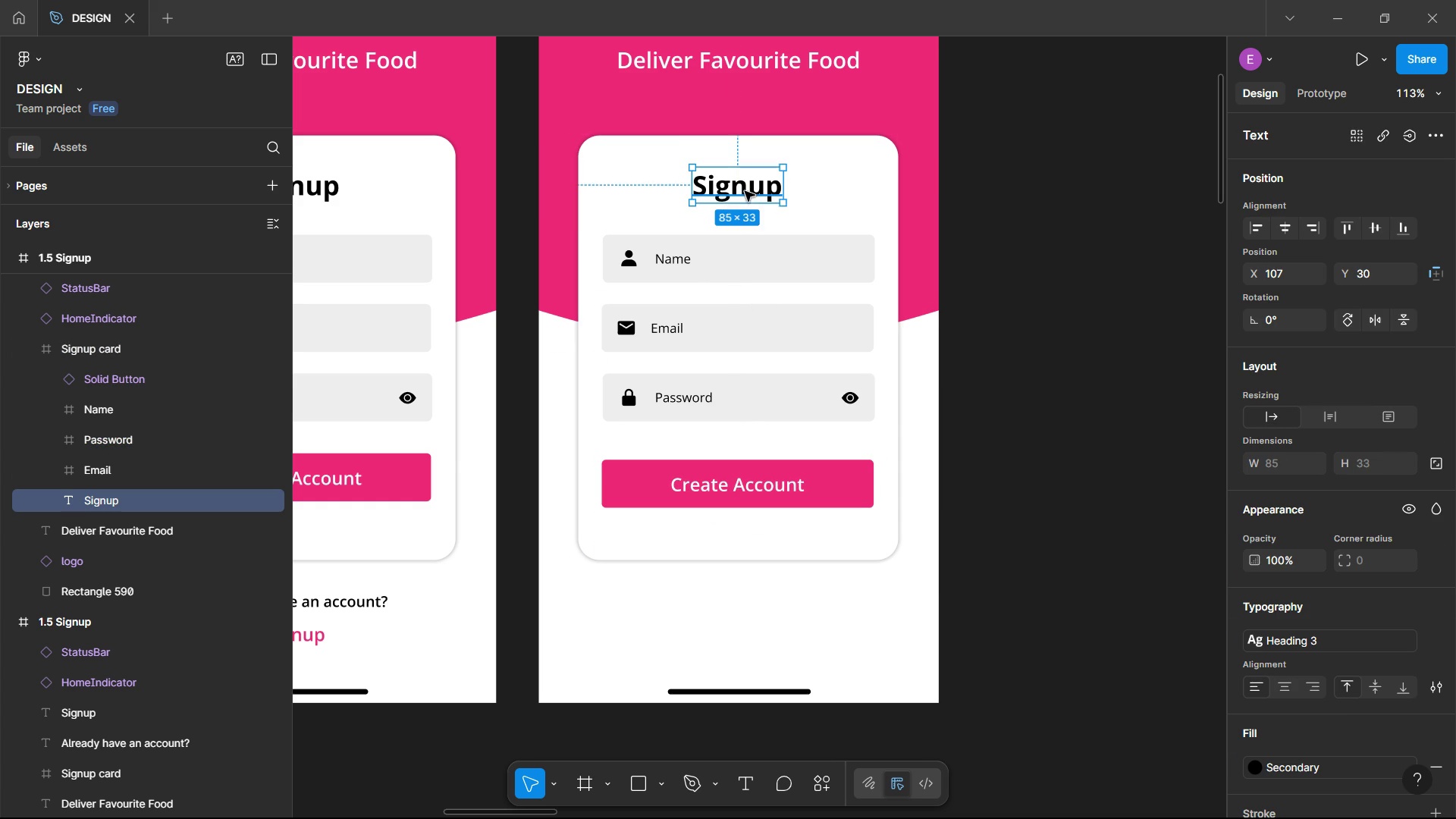 
triple_click([745, 191])
 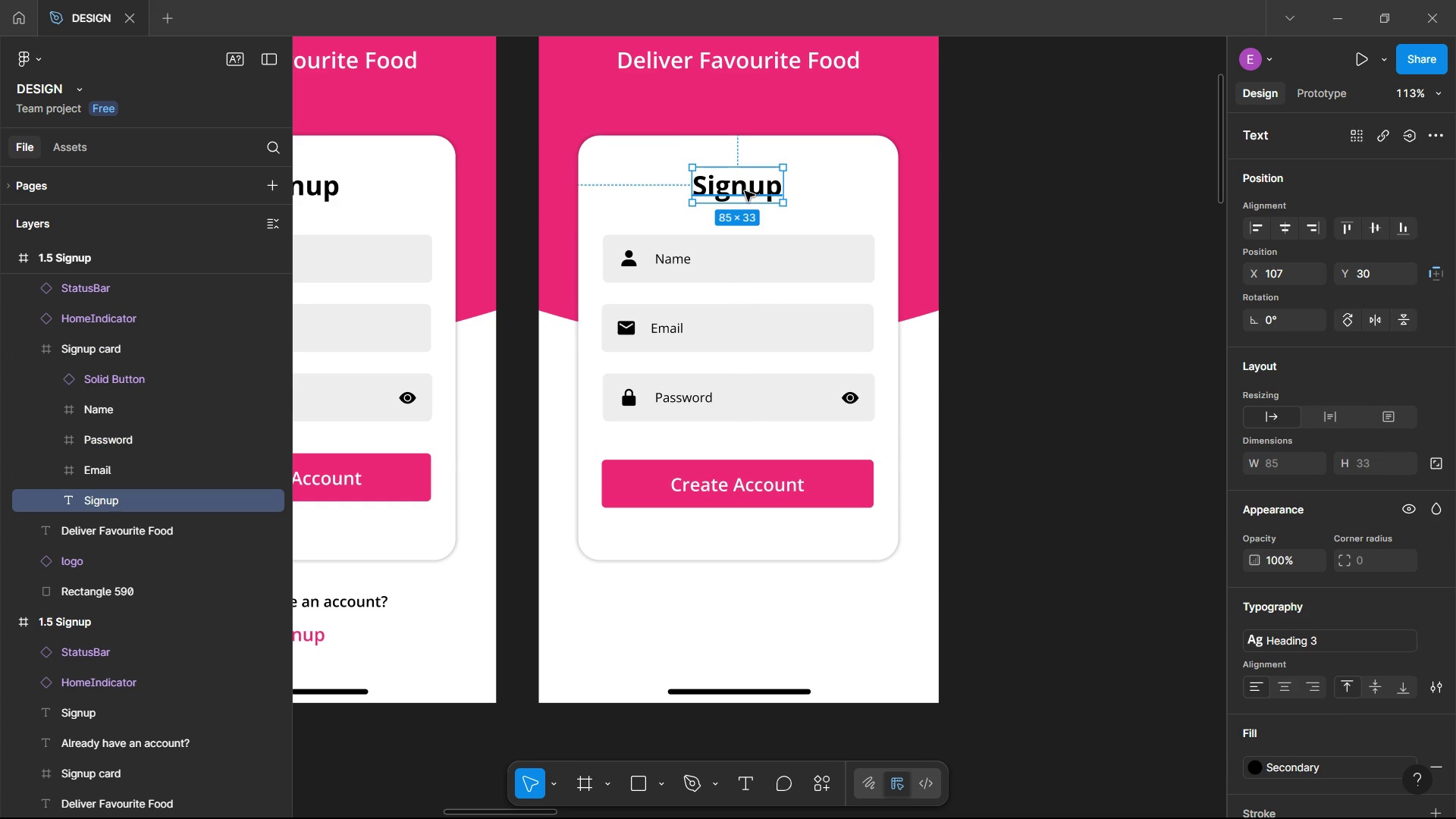 
triple_click([745, 191])